 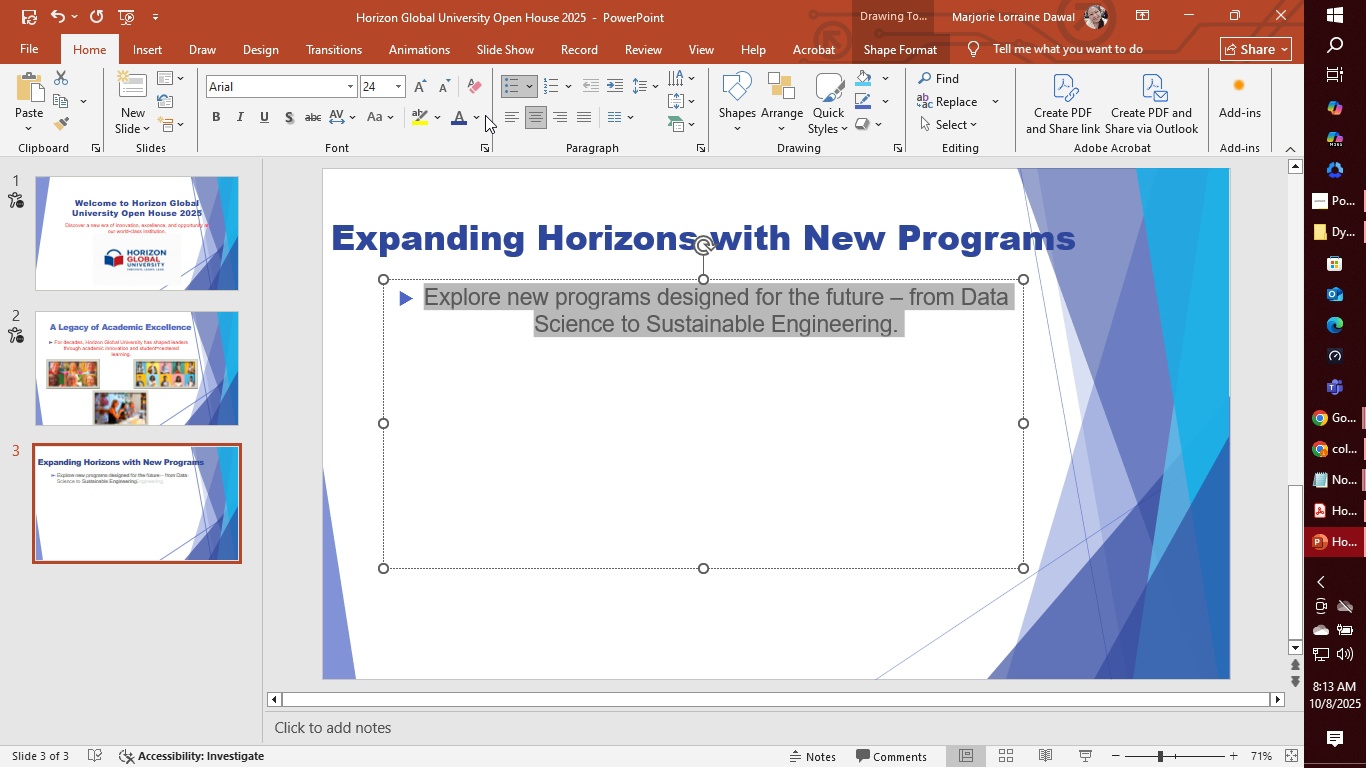 
left_click([477, 121])
 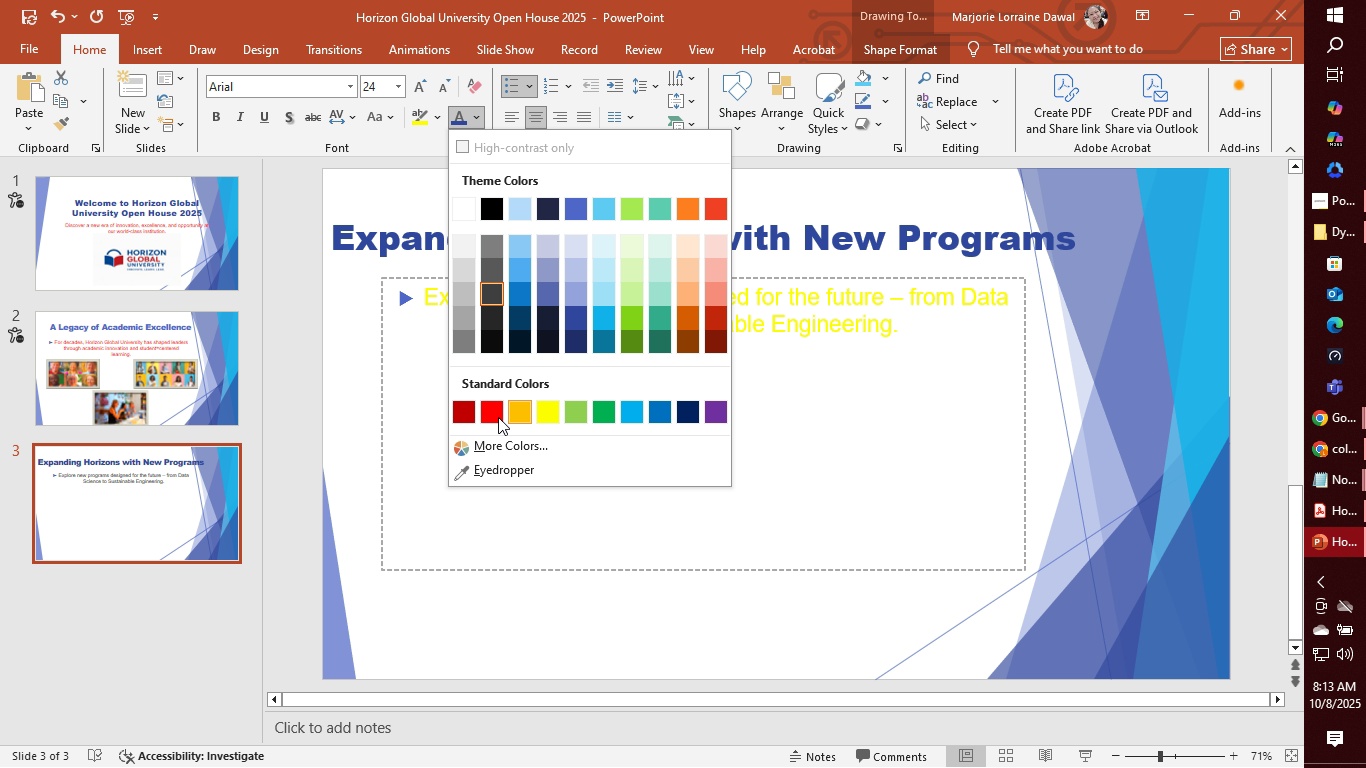 
left_click([497, 417])
 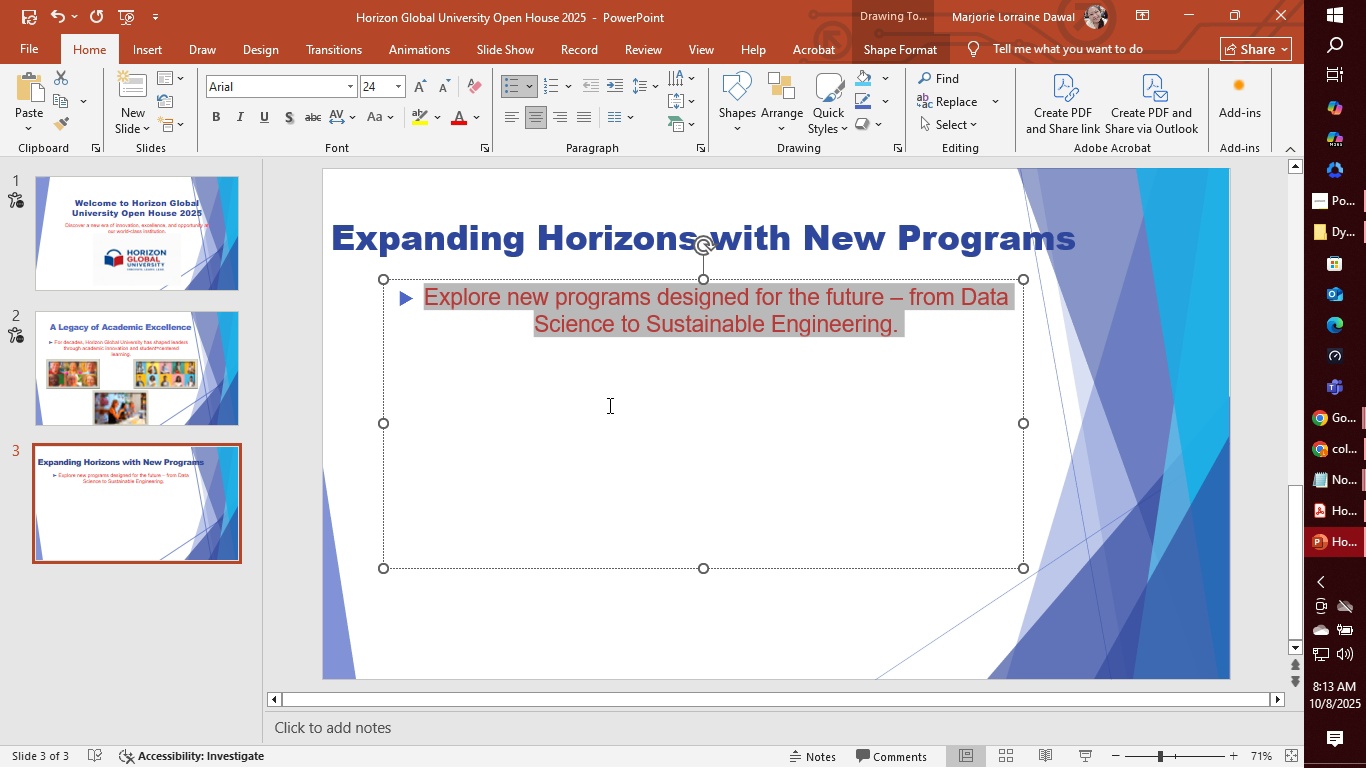 
left_click([608, 405])
 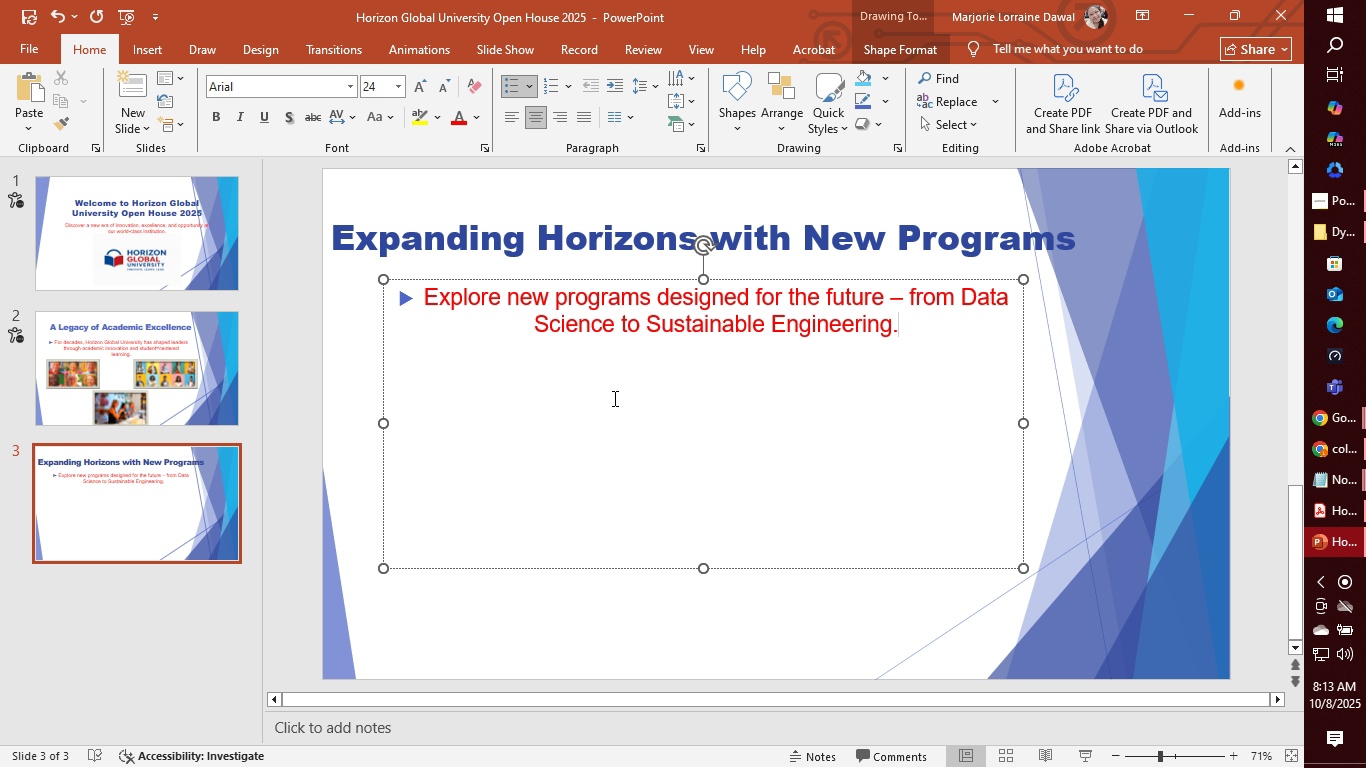 
wait(10.84)
 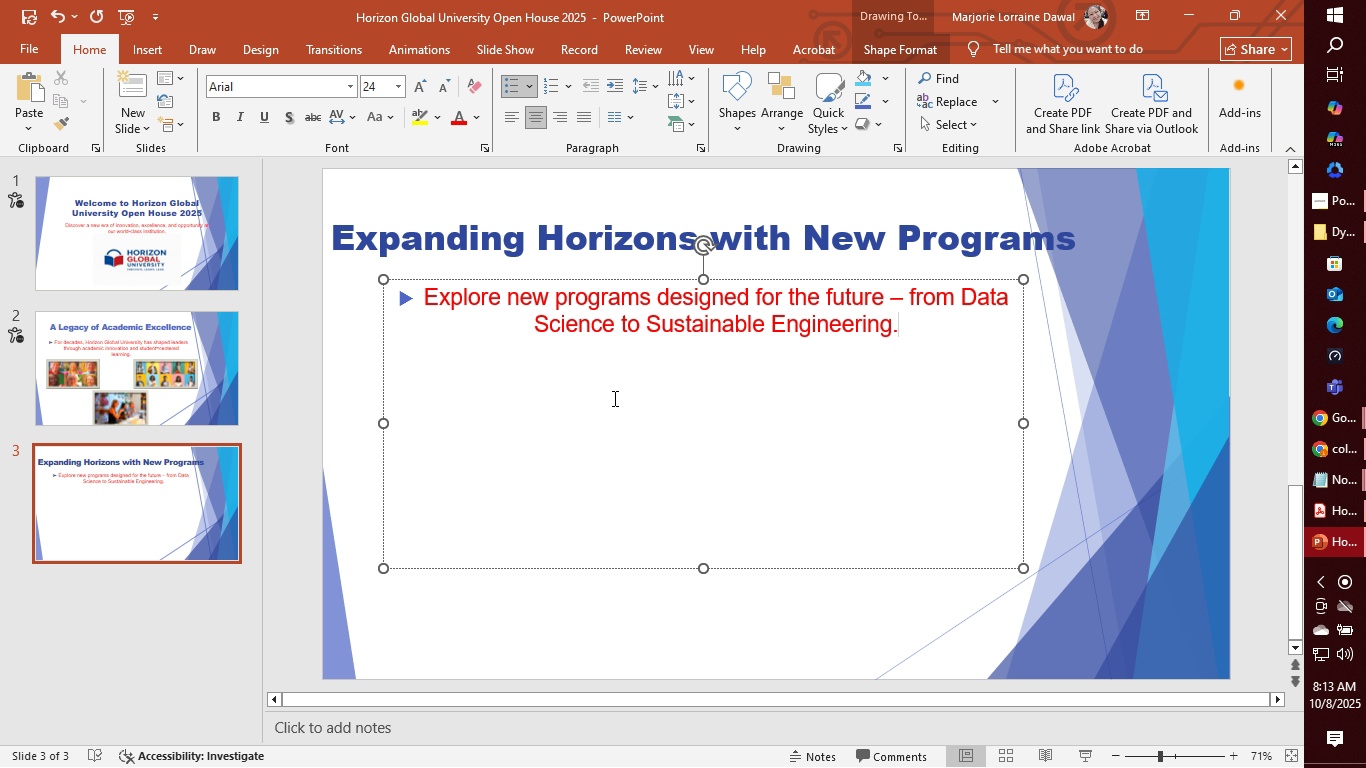 
left_click([627, 398])
 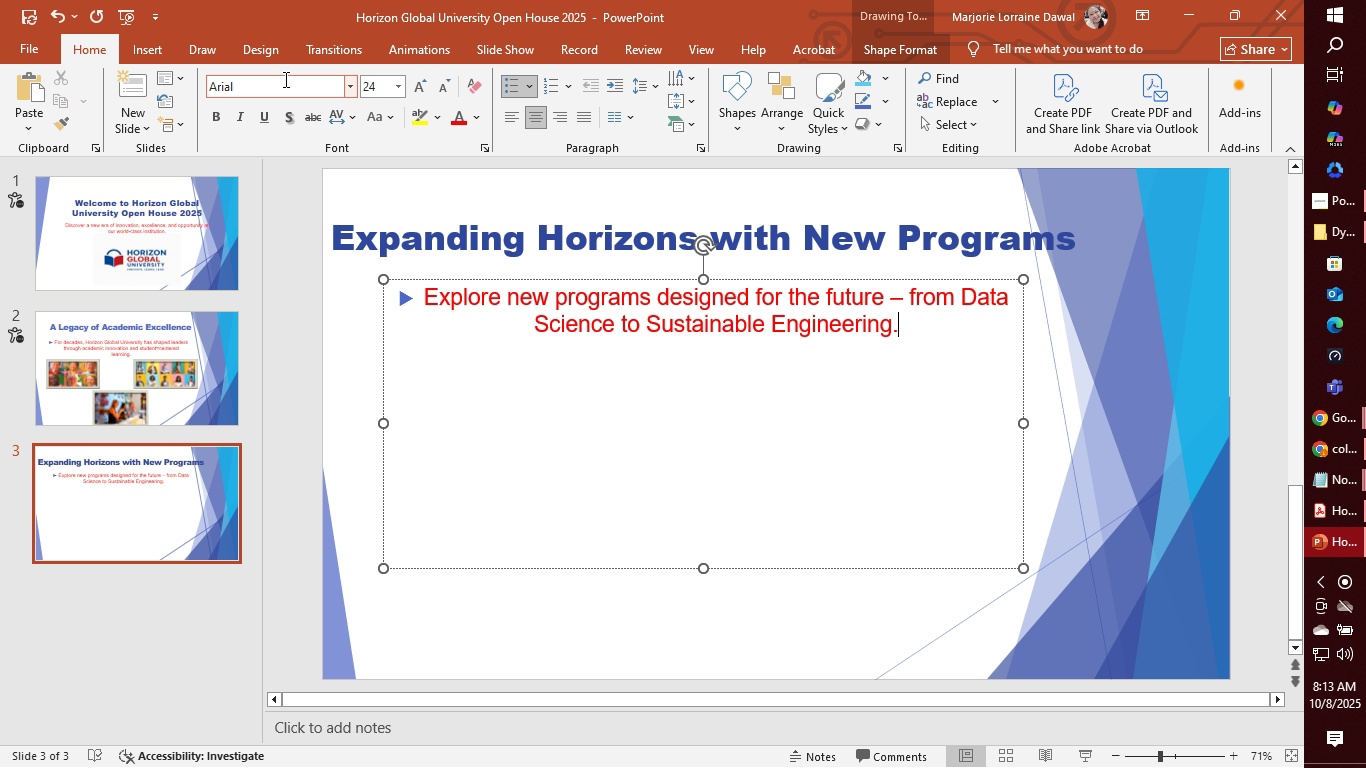 
left_click([162, 53])
 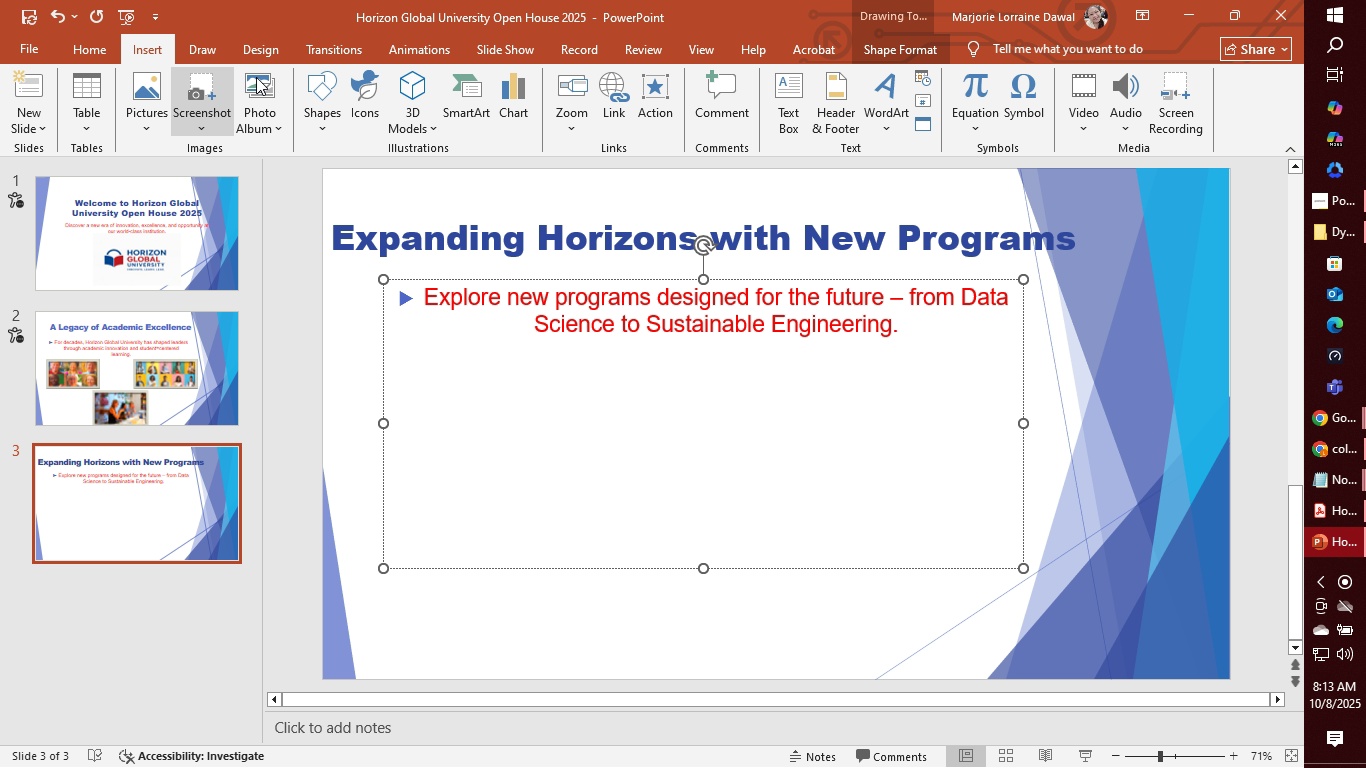 
left_click([371, 91])